 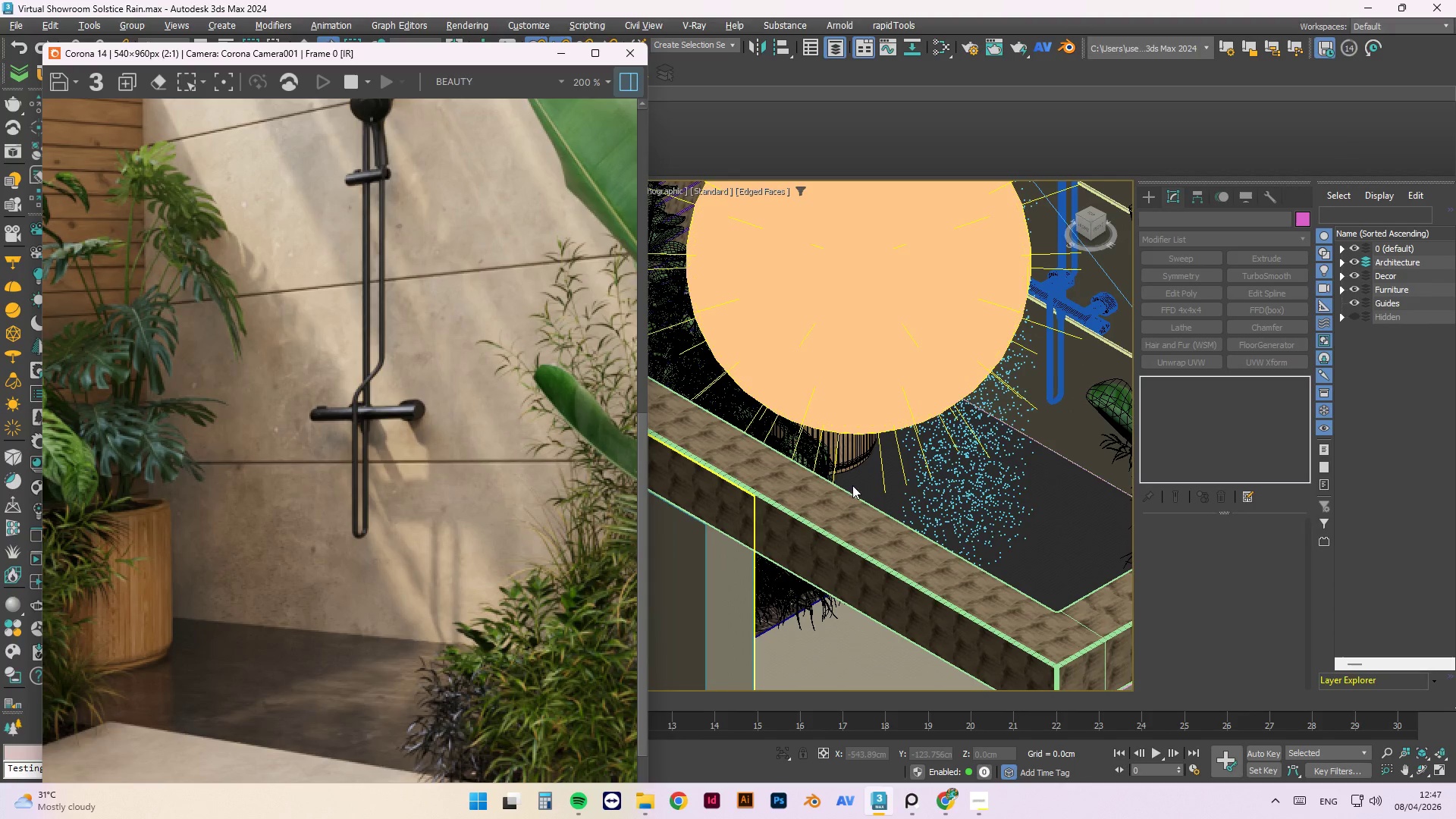 
left_click([937, 416])
 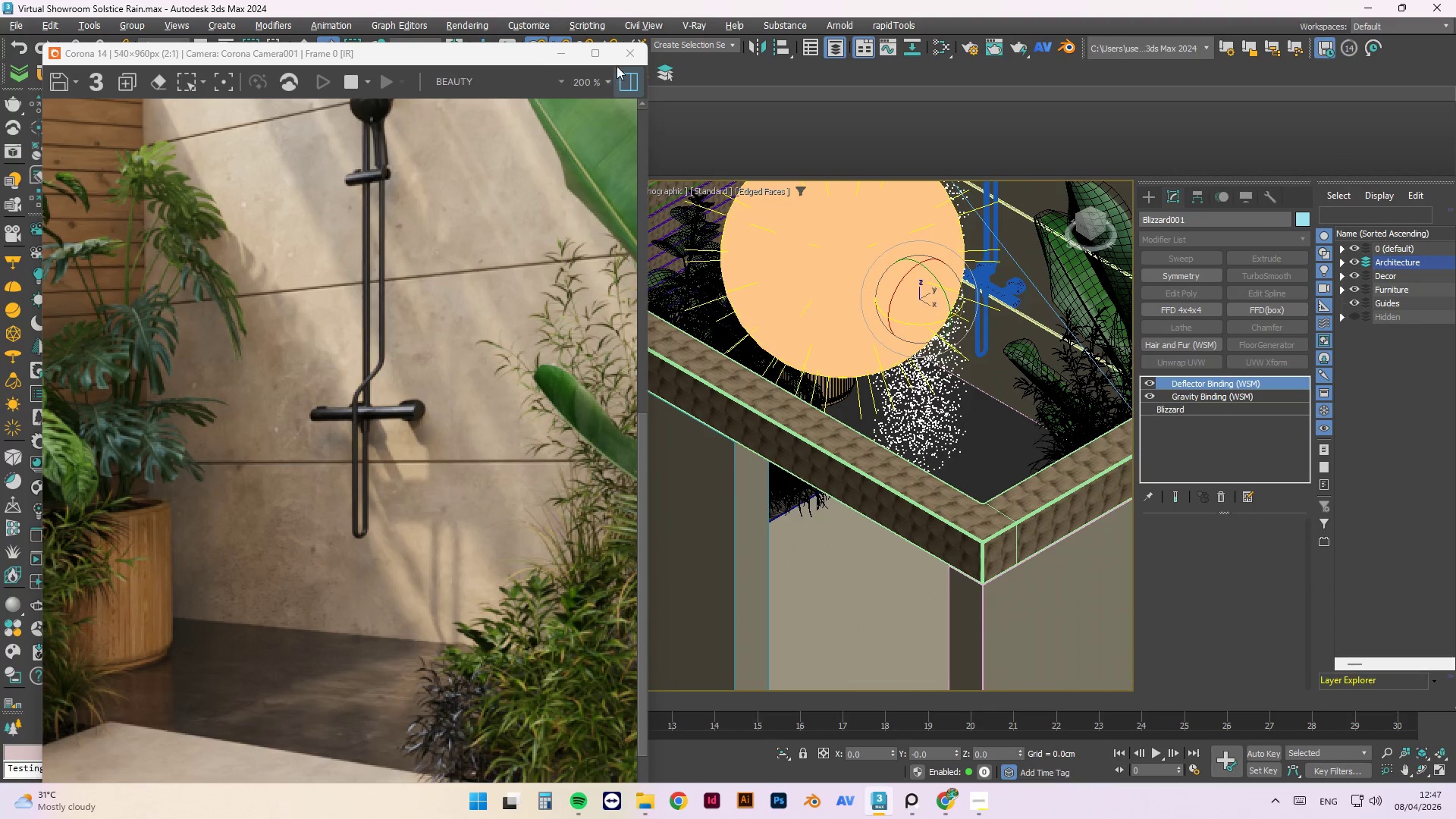 
left_click([628, 55])
 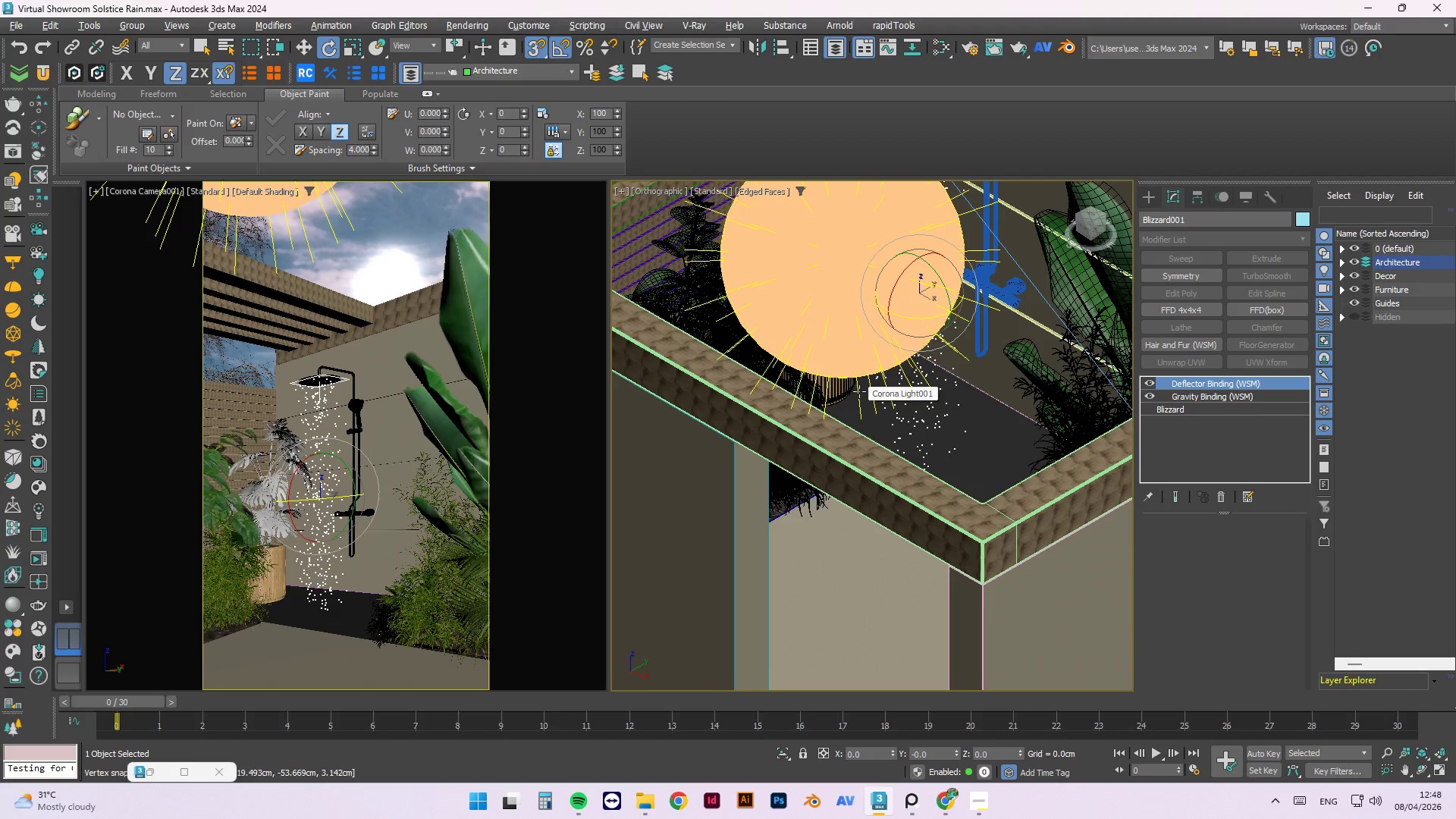 
wait(20.28)
 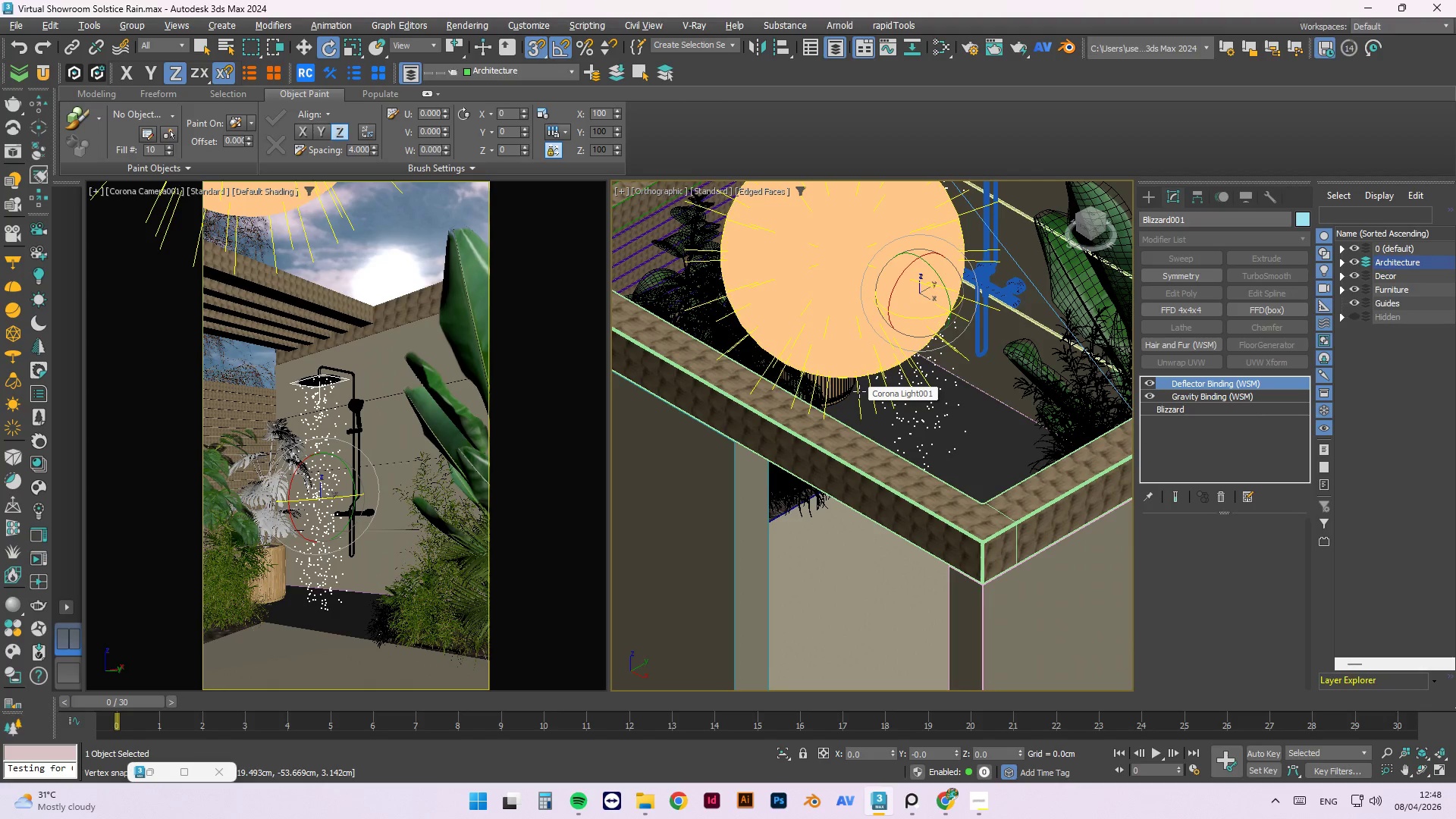 
left_click([1146, 379])
 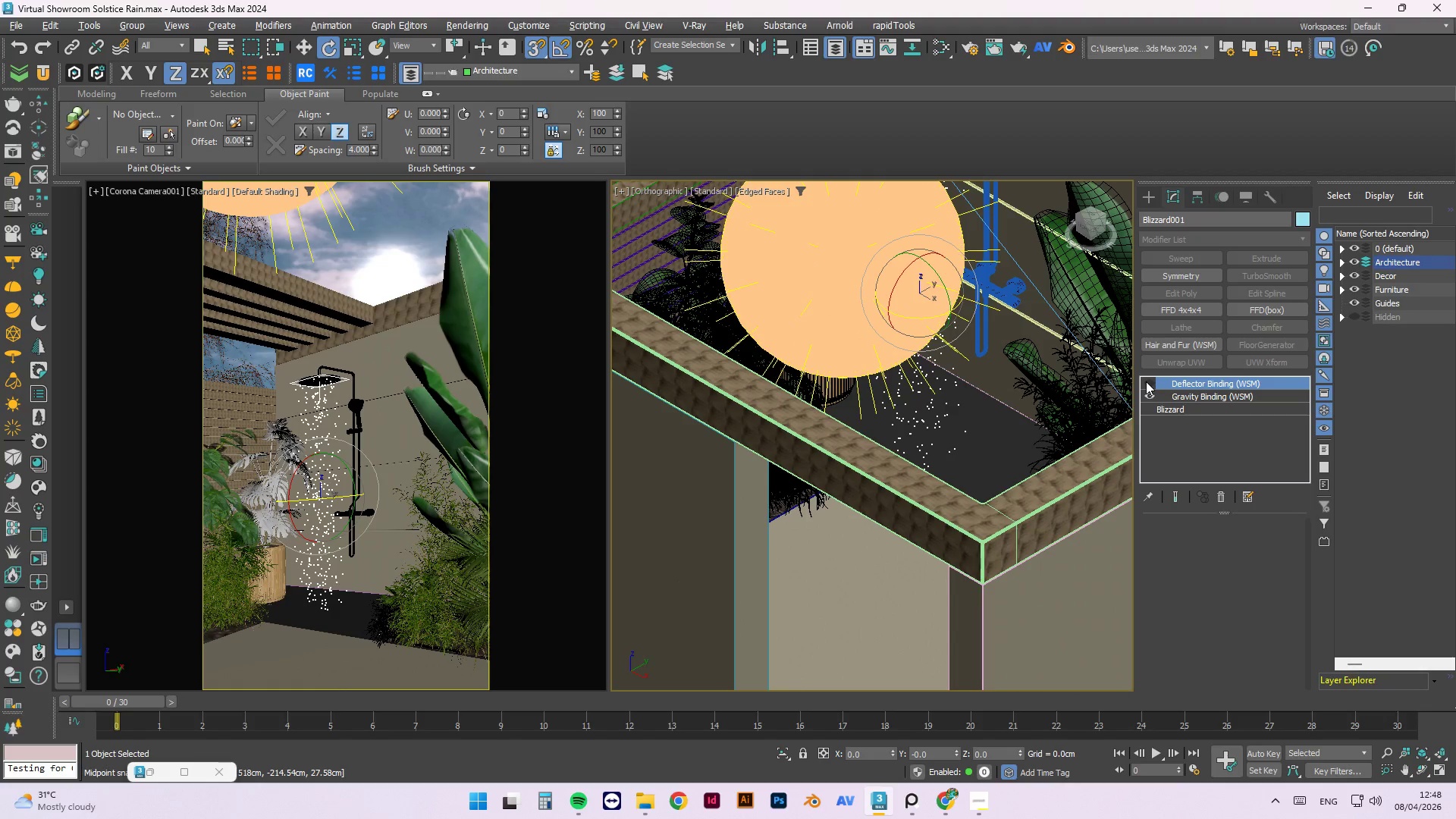 
left_click([1146, 381])
 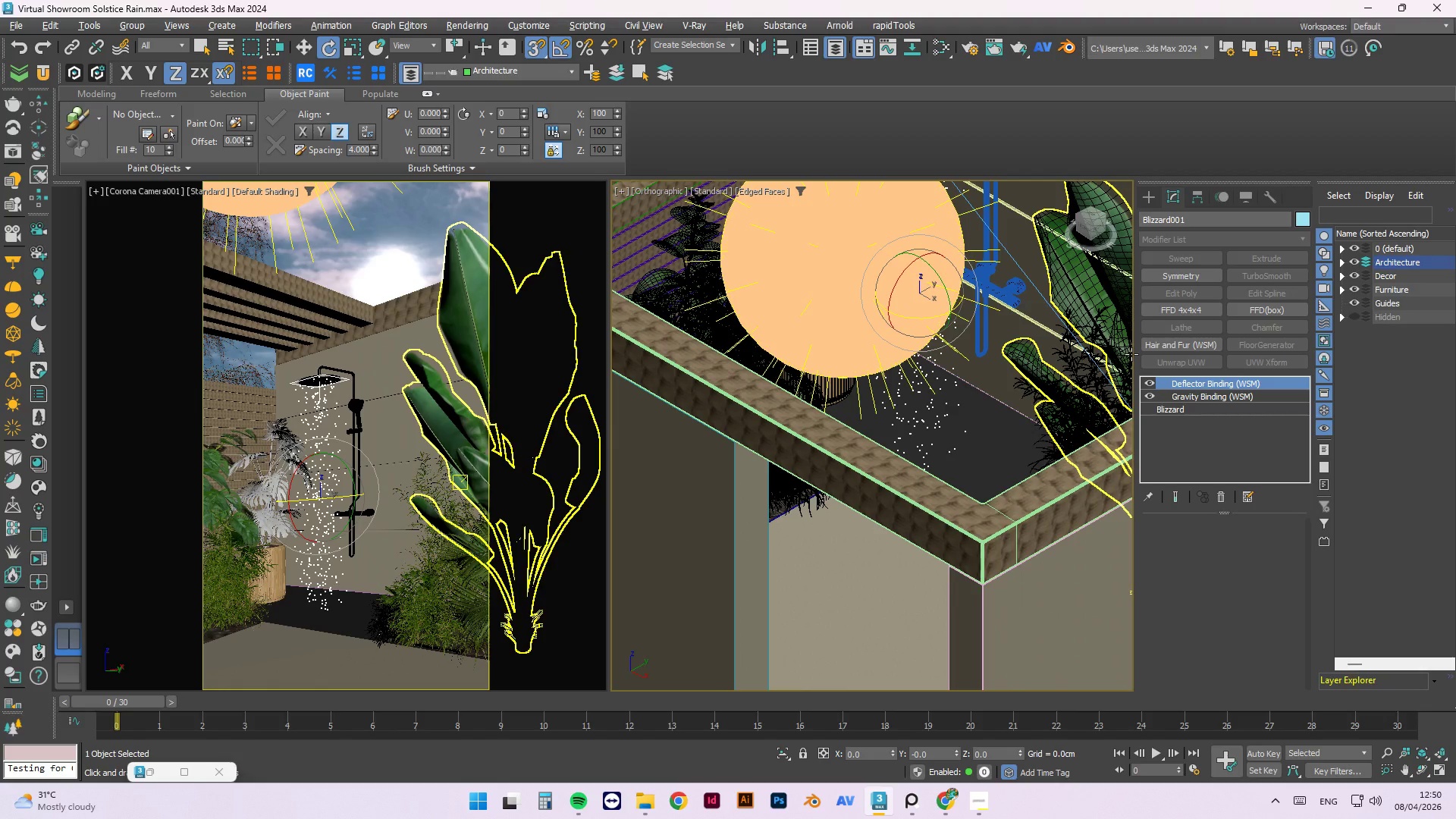 
wait(136.58)
 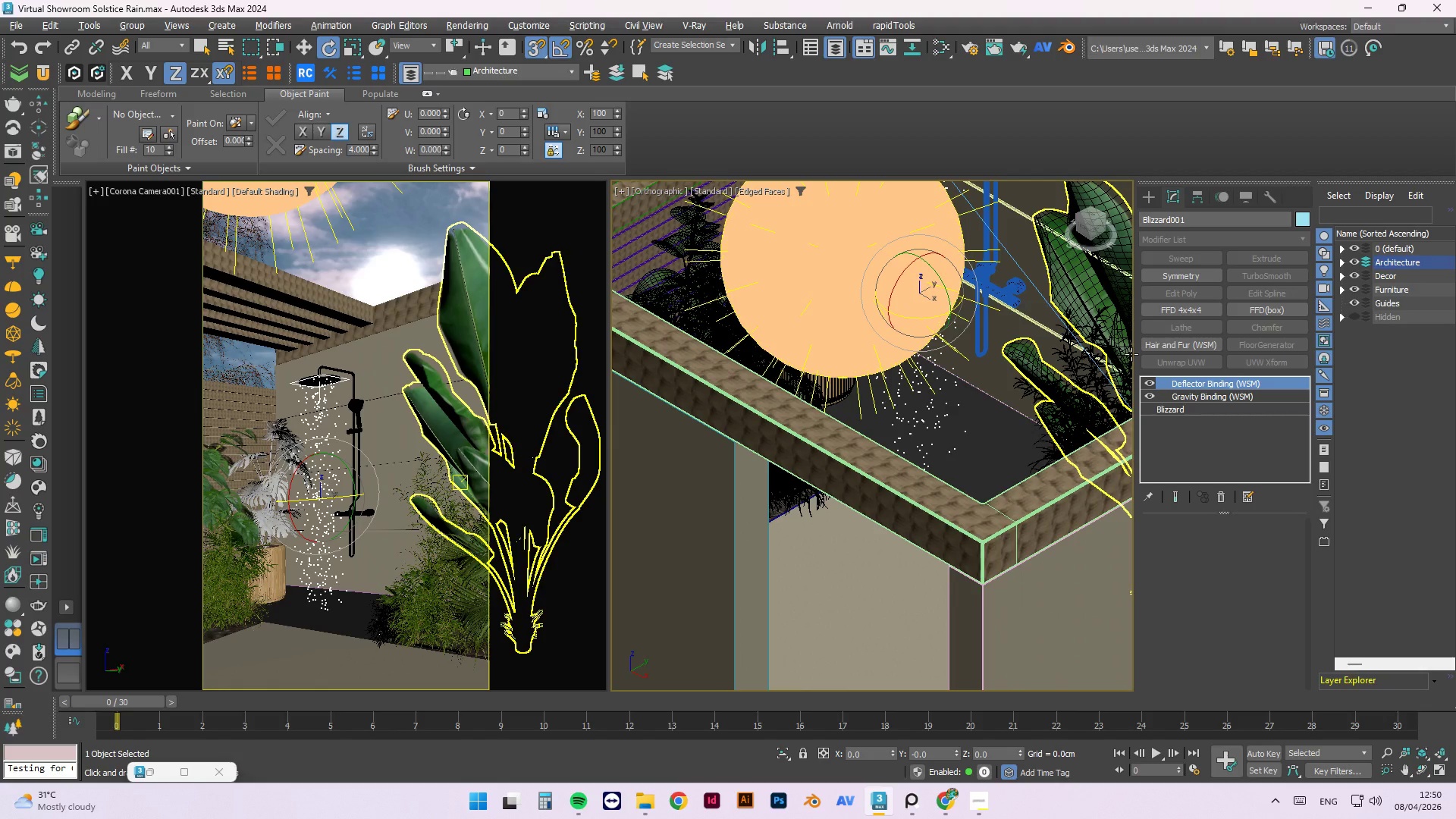 
double_click([976, 798])